 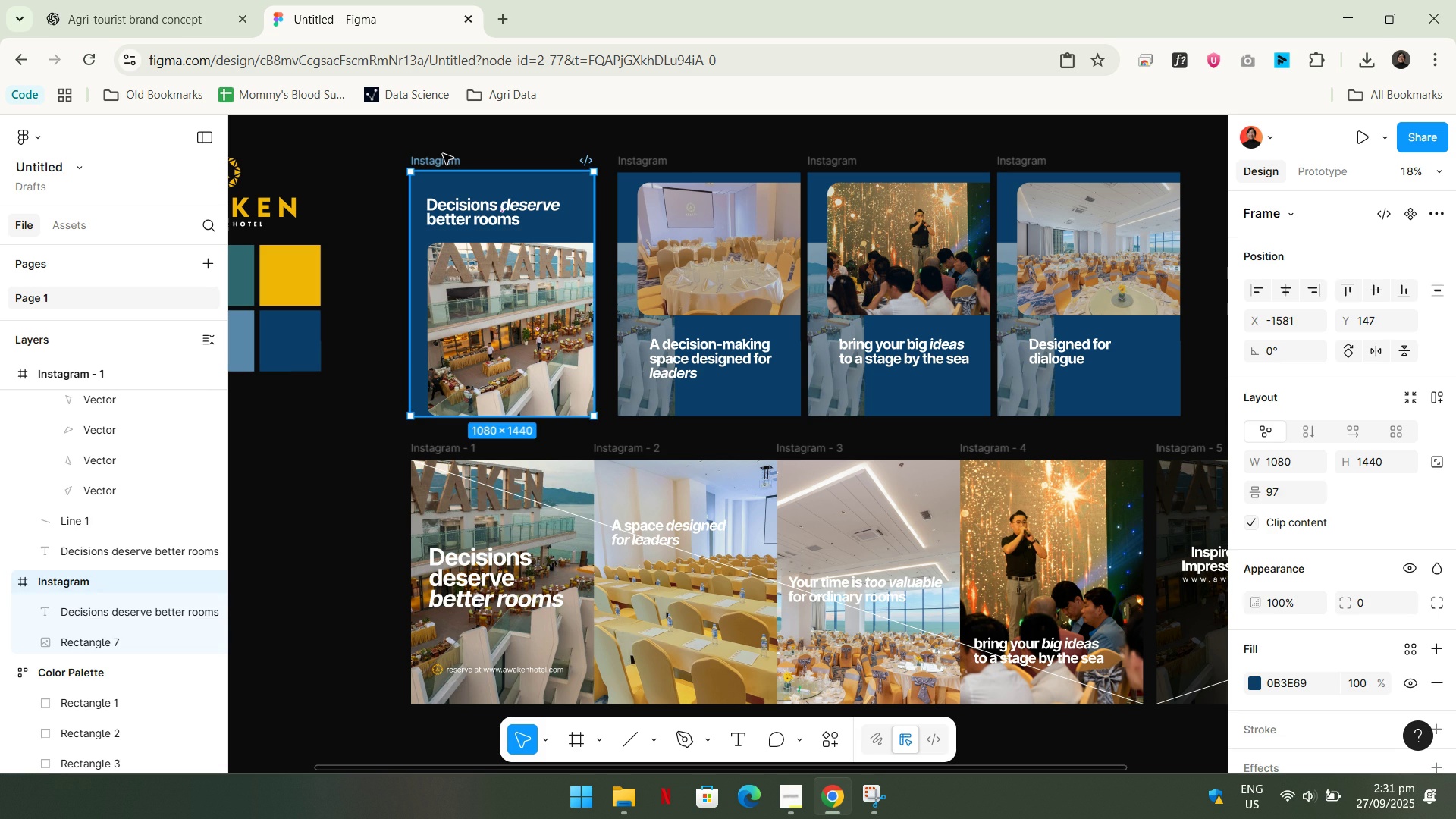 
left_click([654, 168])
 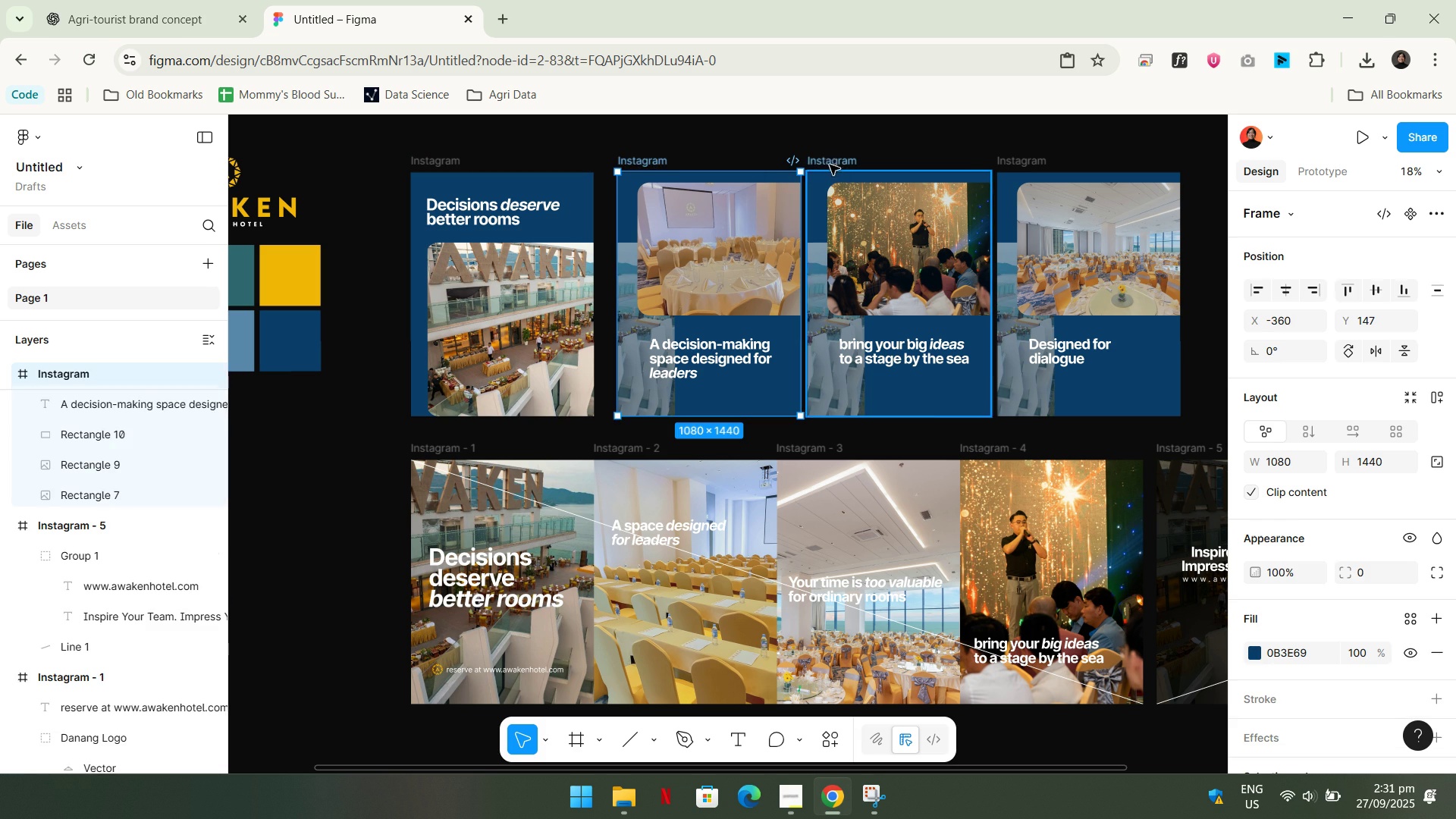 
left_click([830, 165])
 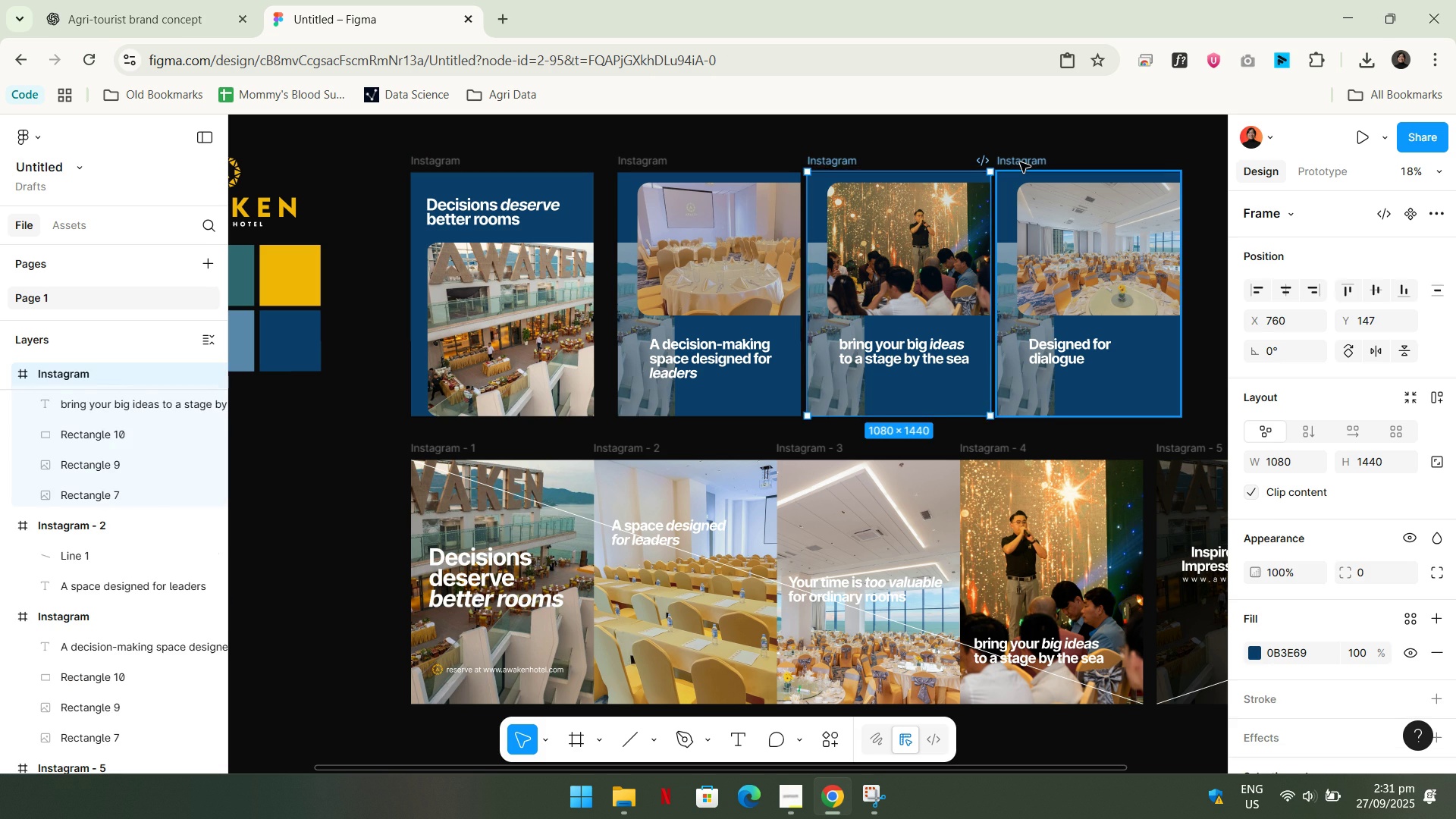 
left_click([1020, 162])
 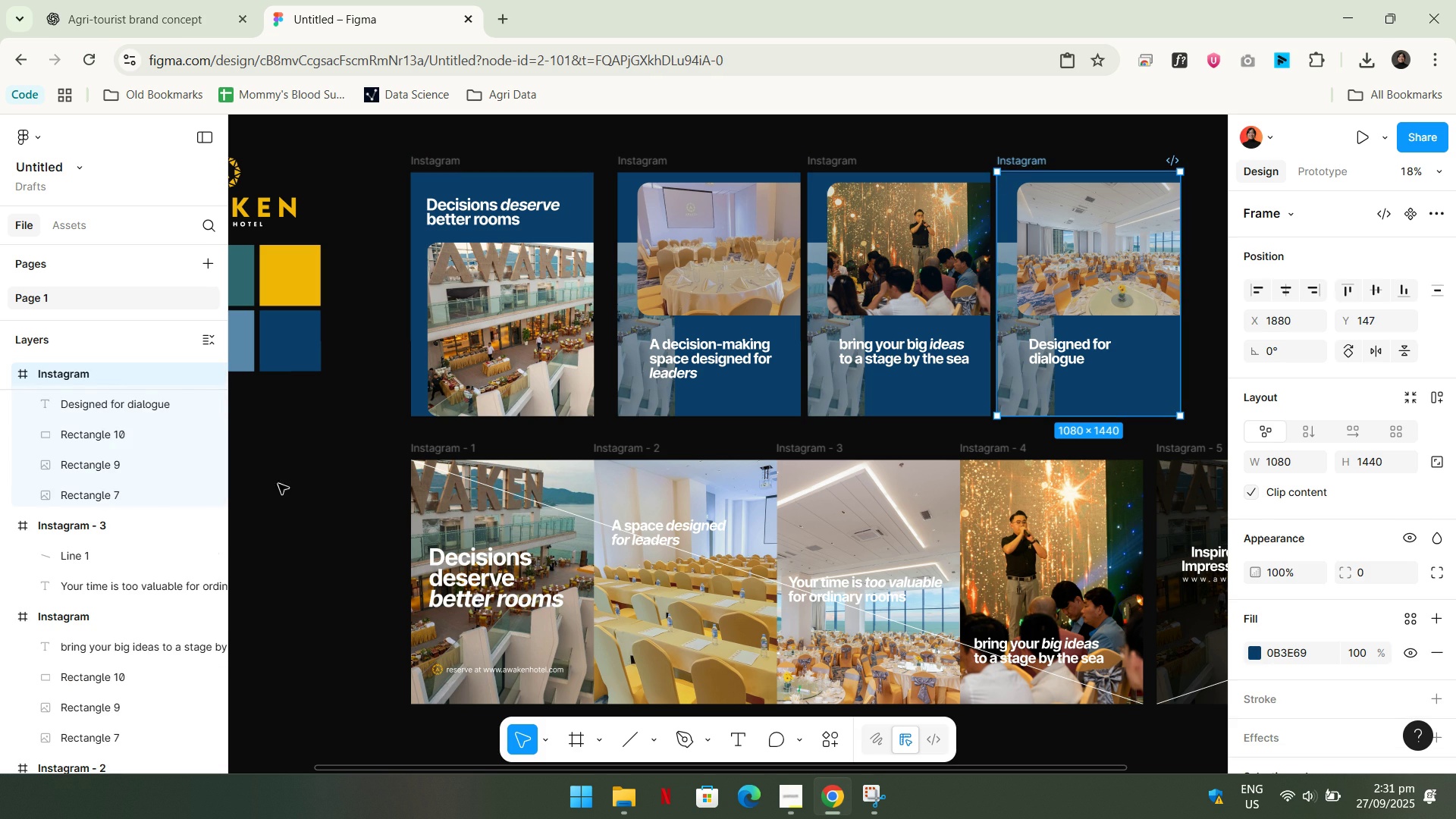 
left_click([315, 441])